 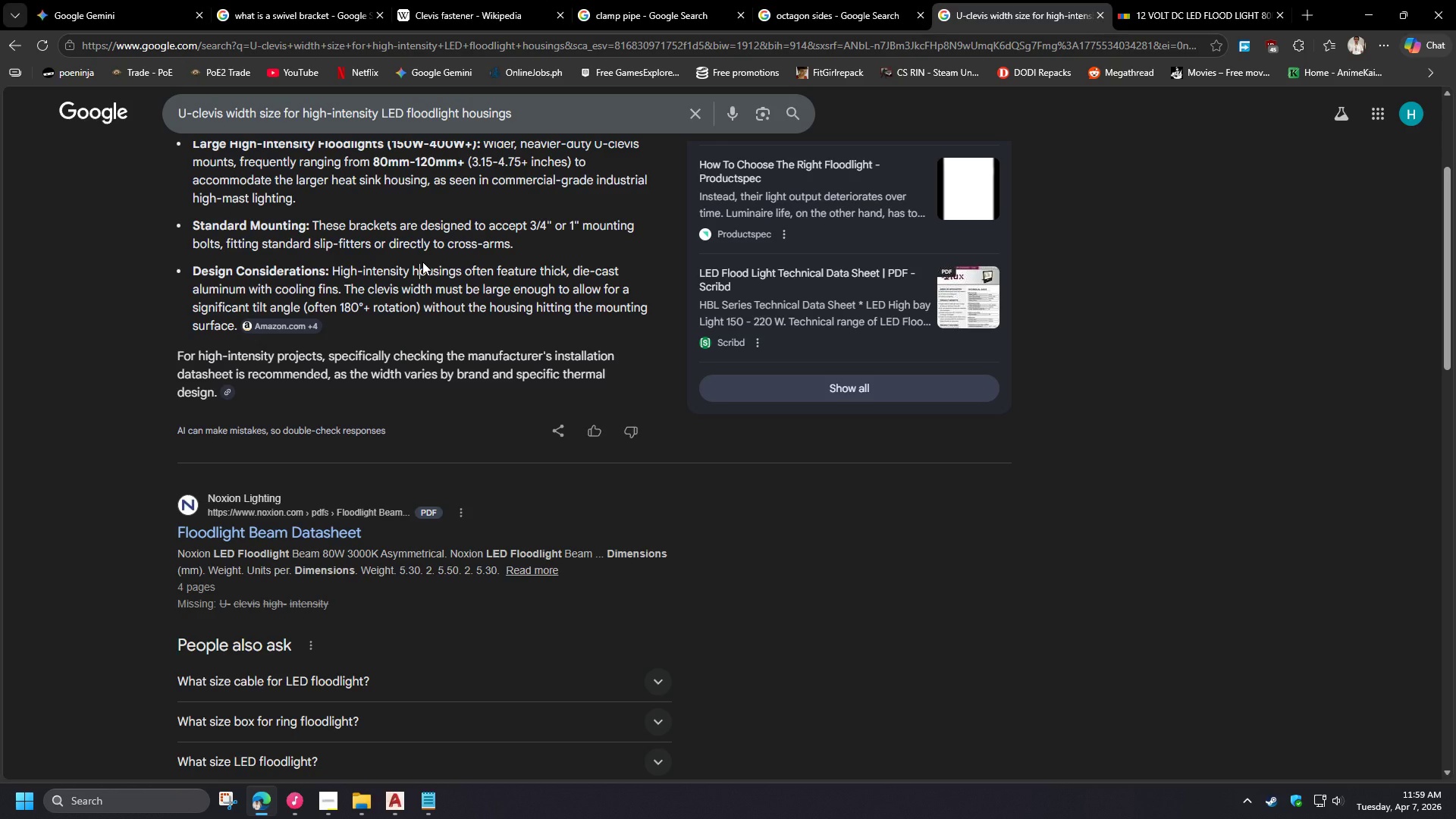 
scroll: coordinate [413, 258], scroll_direction: up, amount: 2.0
 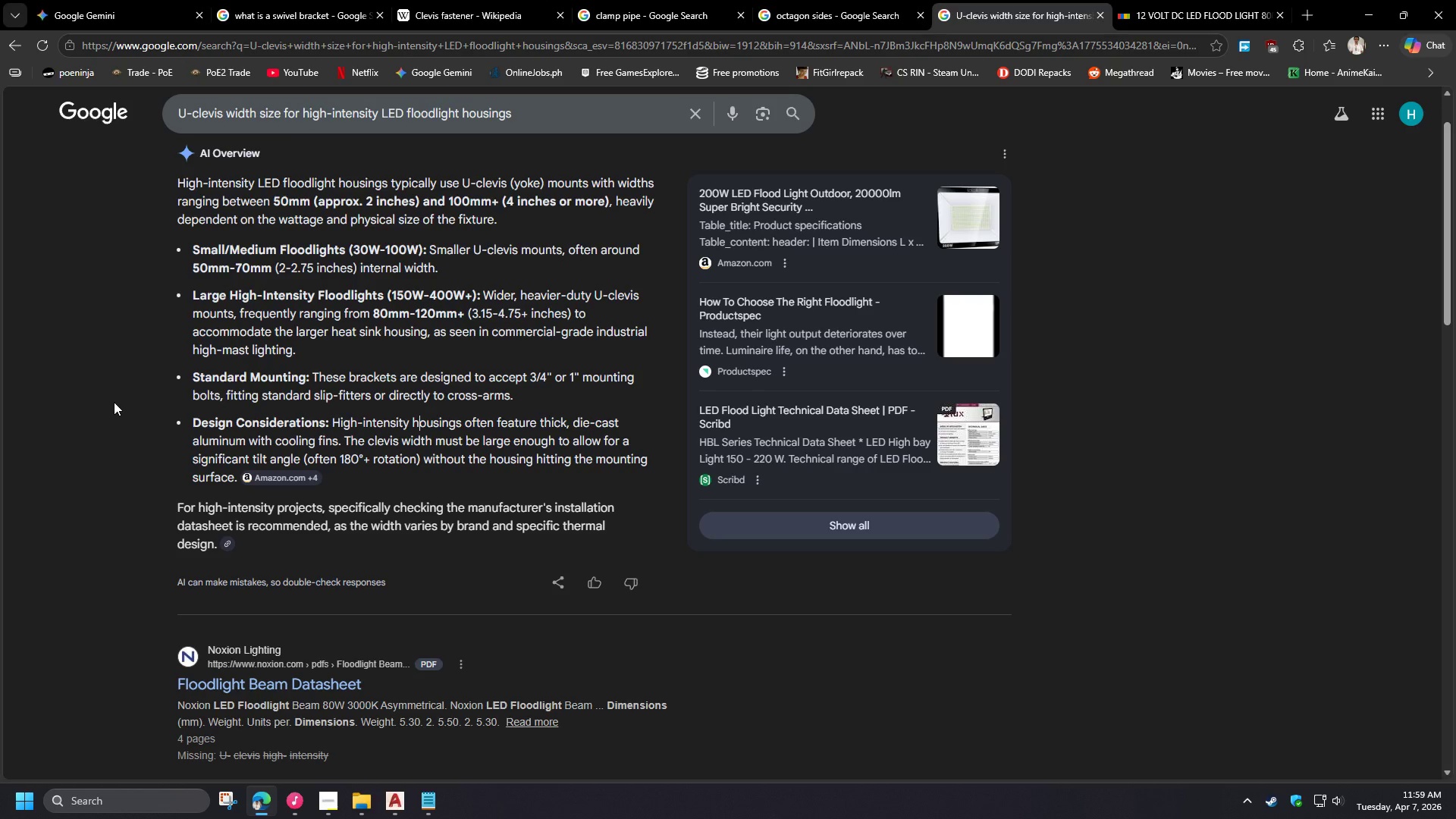 
wait(5.82)
 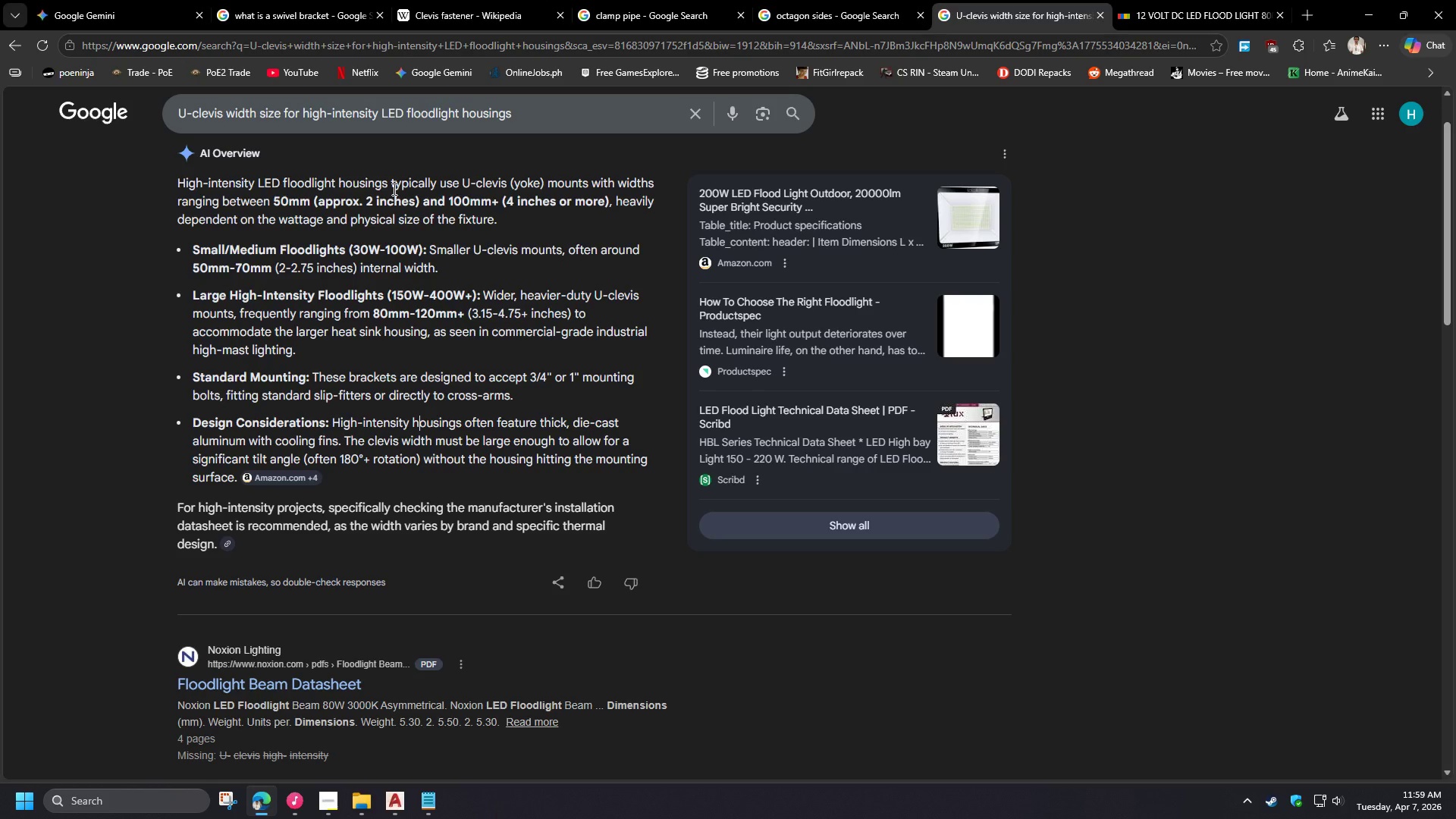 
left_click([180, 112])
 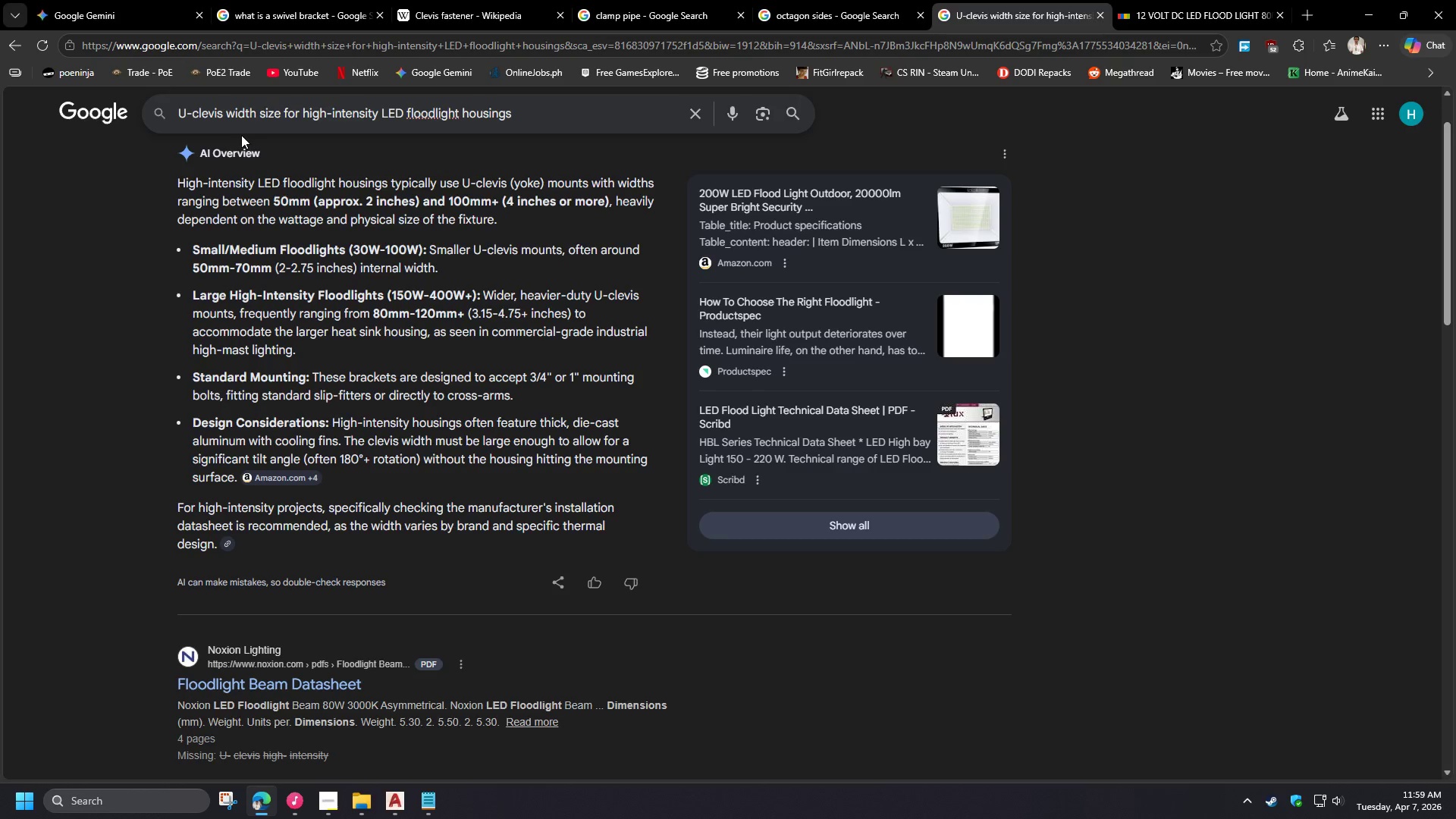 
wait(7.86)
 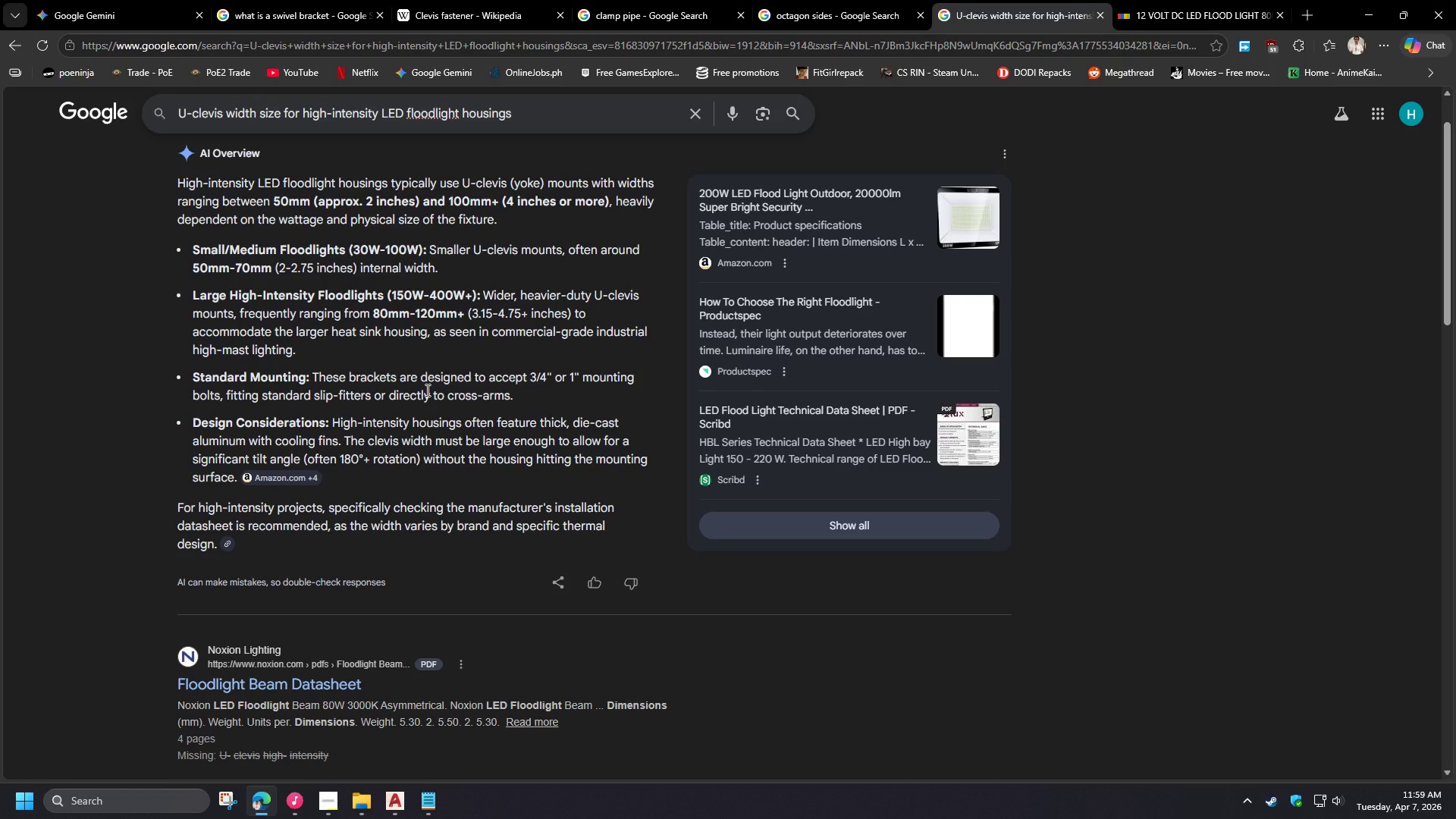 
left_click([1239, 443])
 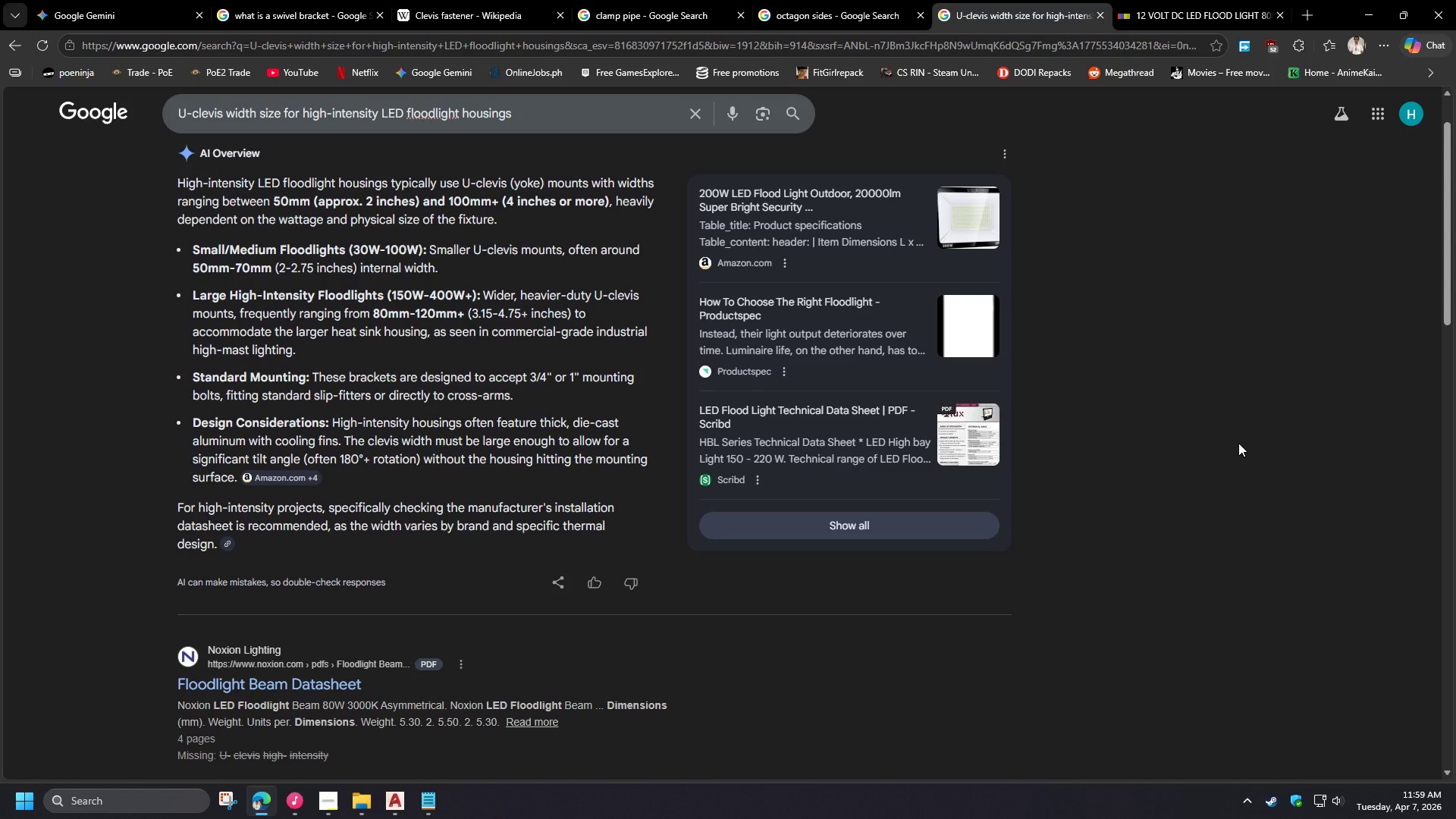 
left_click([1238, 443])
 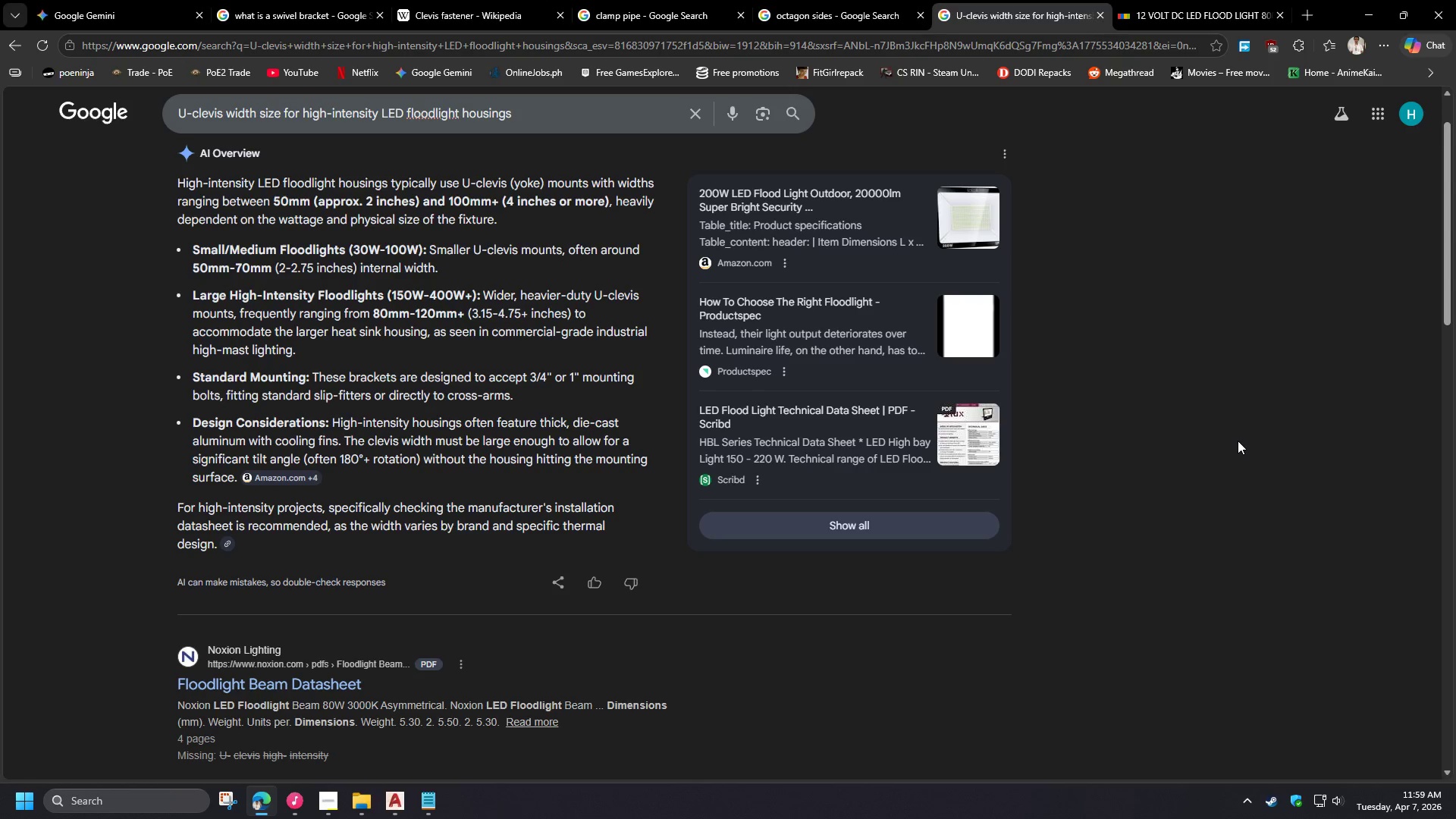 
wait(10.44)
 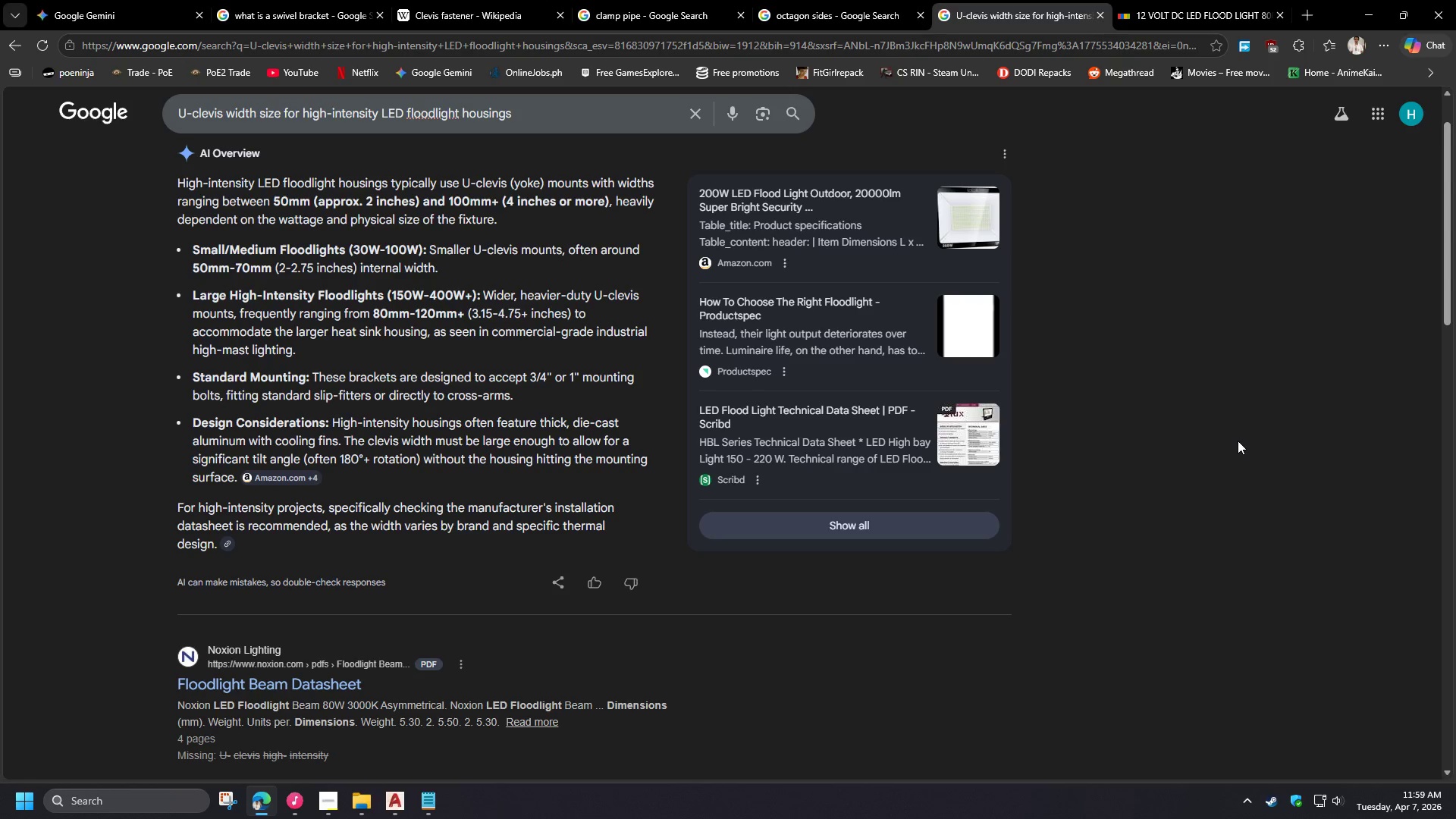 
left_click([1360, 6])
 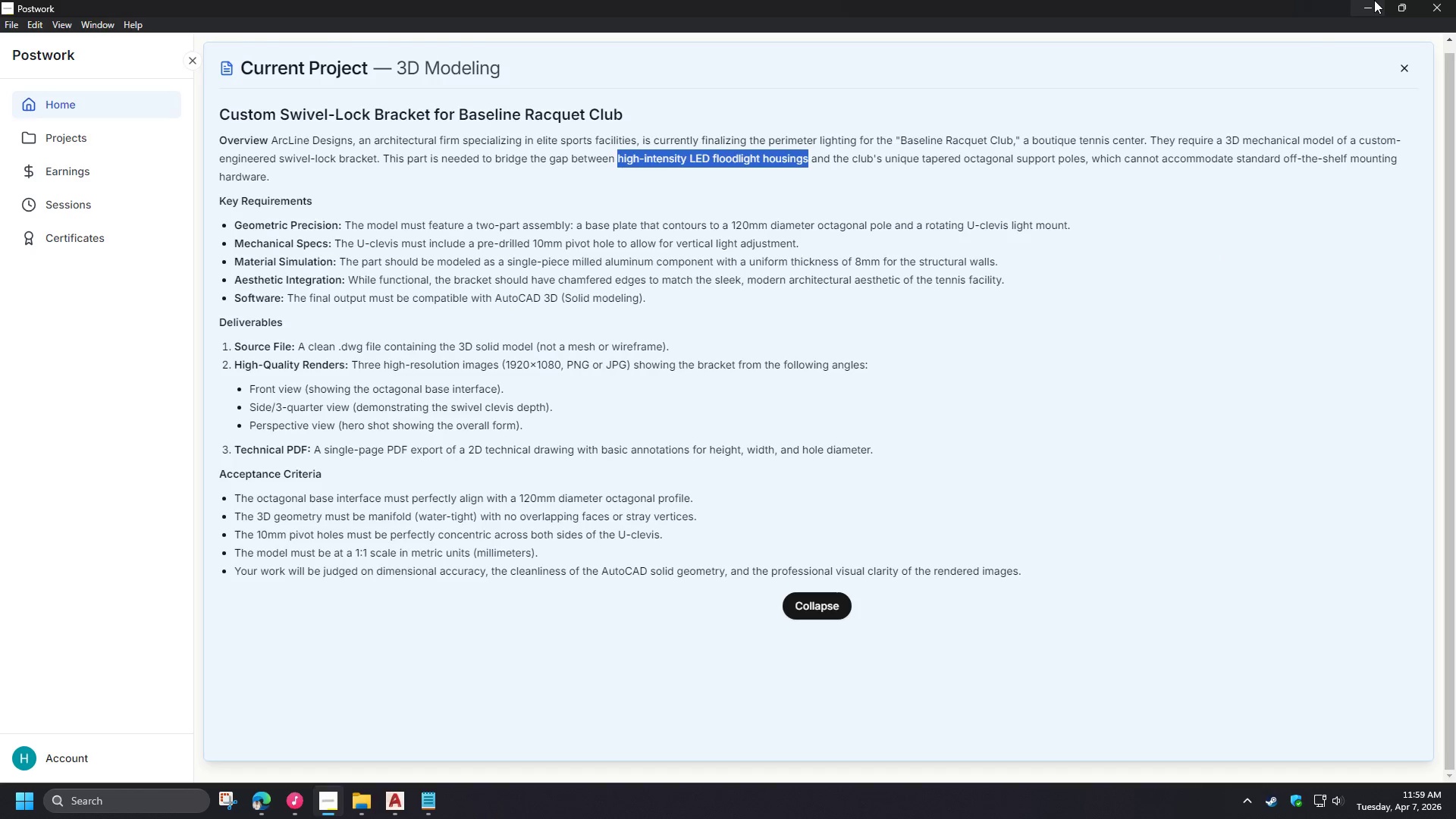 
left_click([1374, 0])
 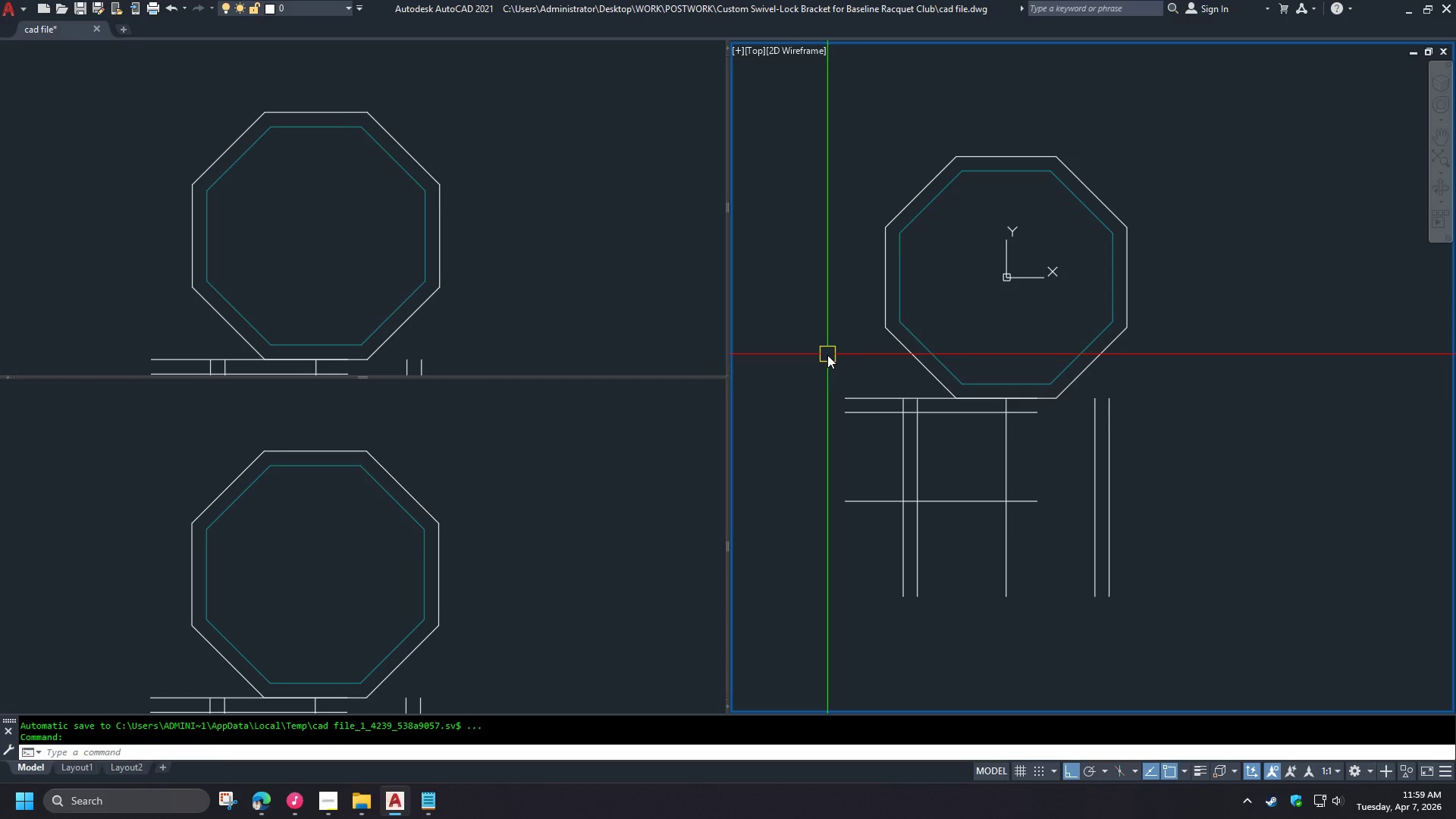 
scroll: coordinate [987, 453], scroll_direction: up, amount: 2.0
 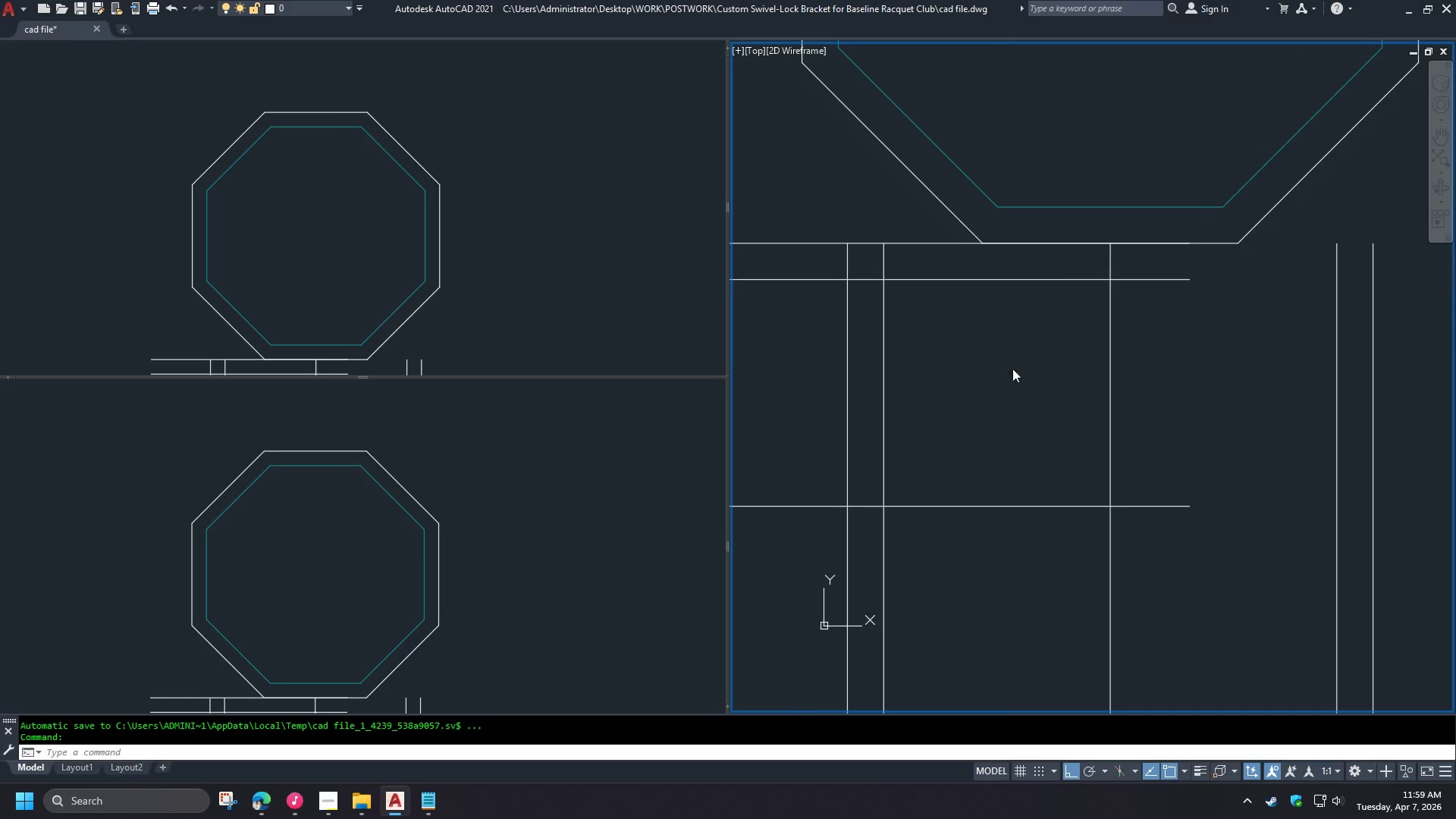 
scroll: coordinate [974, 419], scroll_direction: down, amount: 2.0
 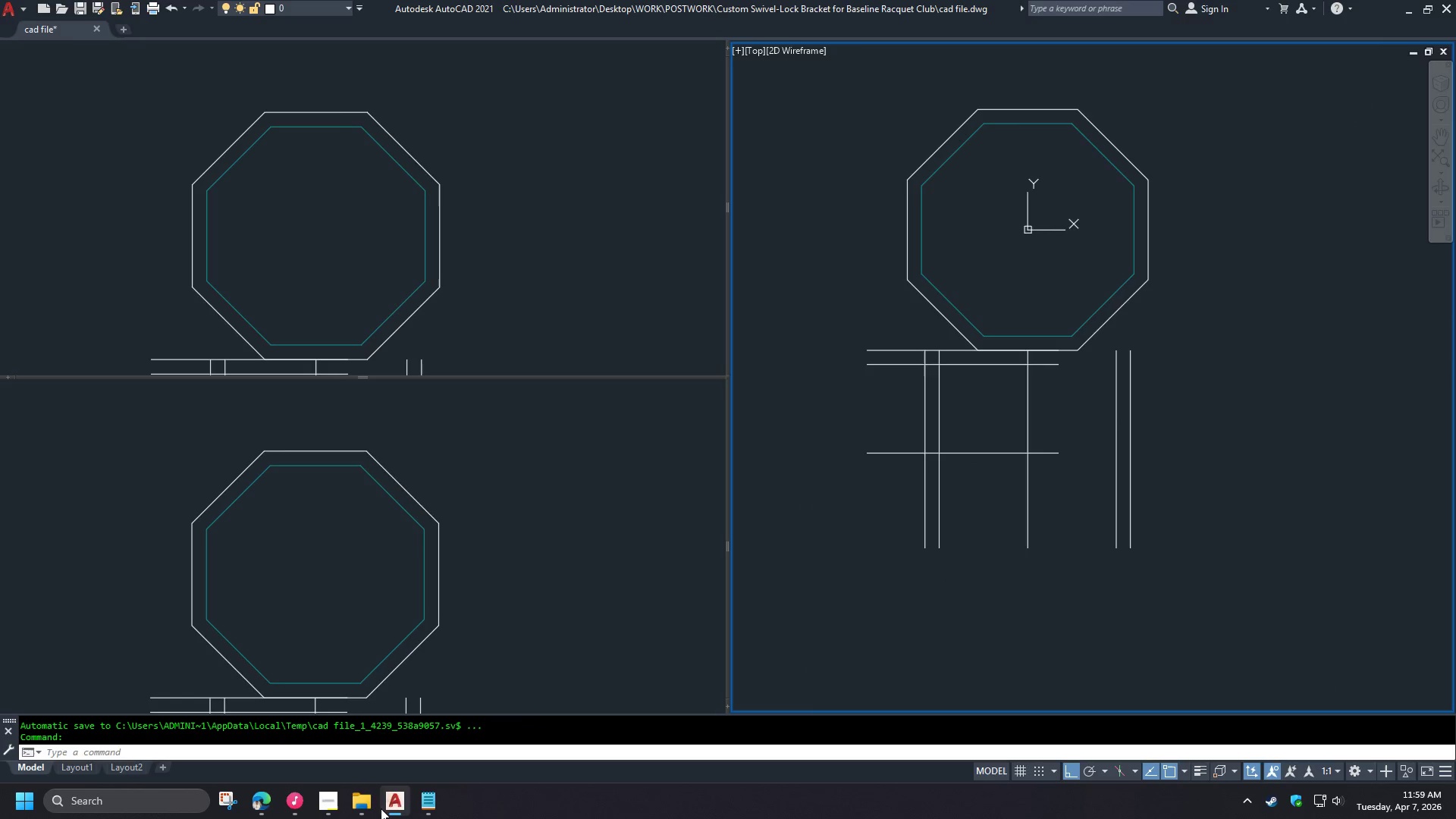 
left_click([334, 816])